 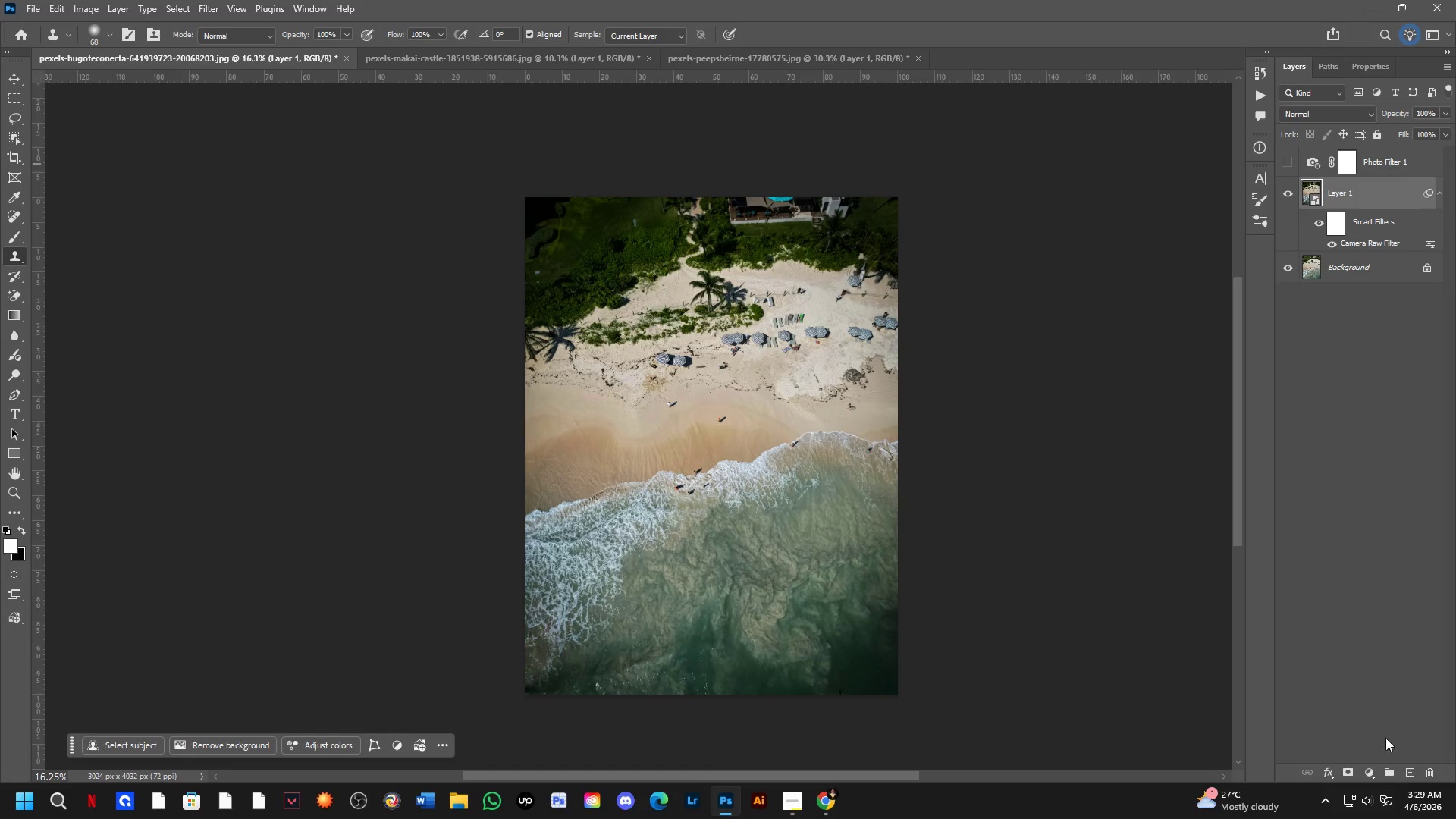 
left_click([1370, 544])
 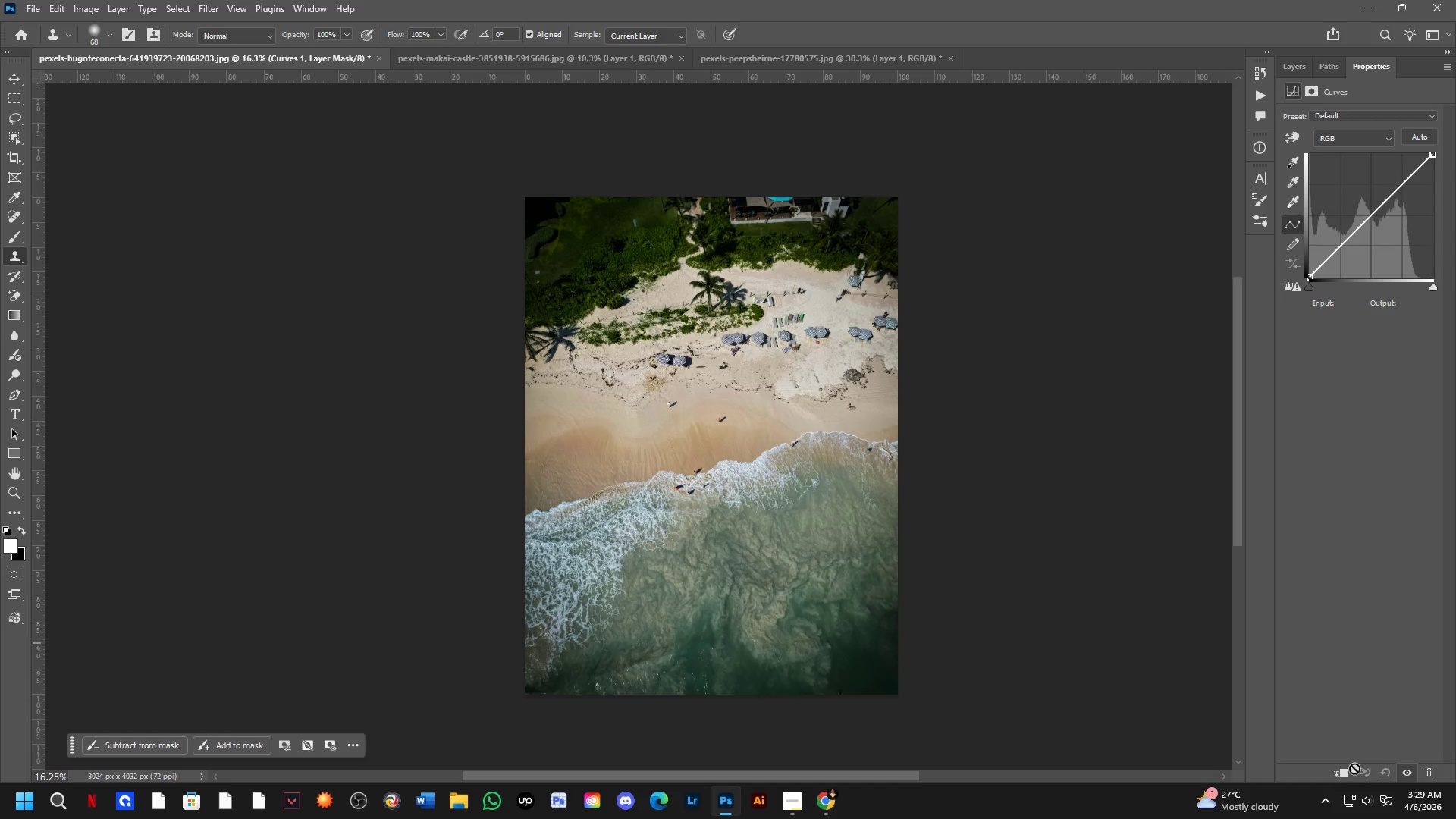 
left_click([1344, 773])
 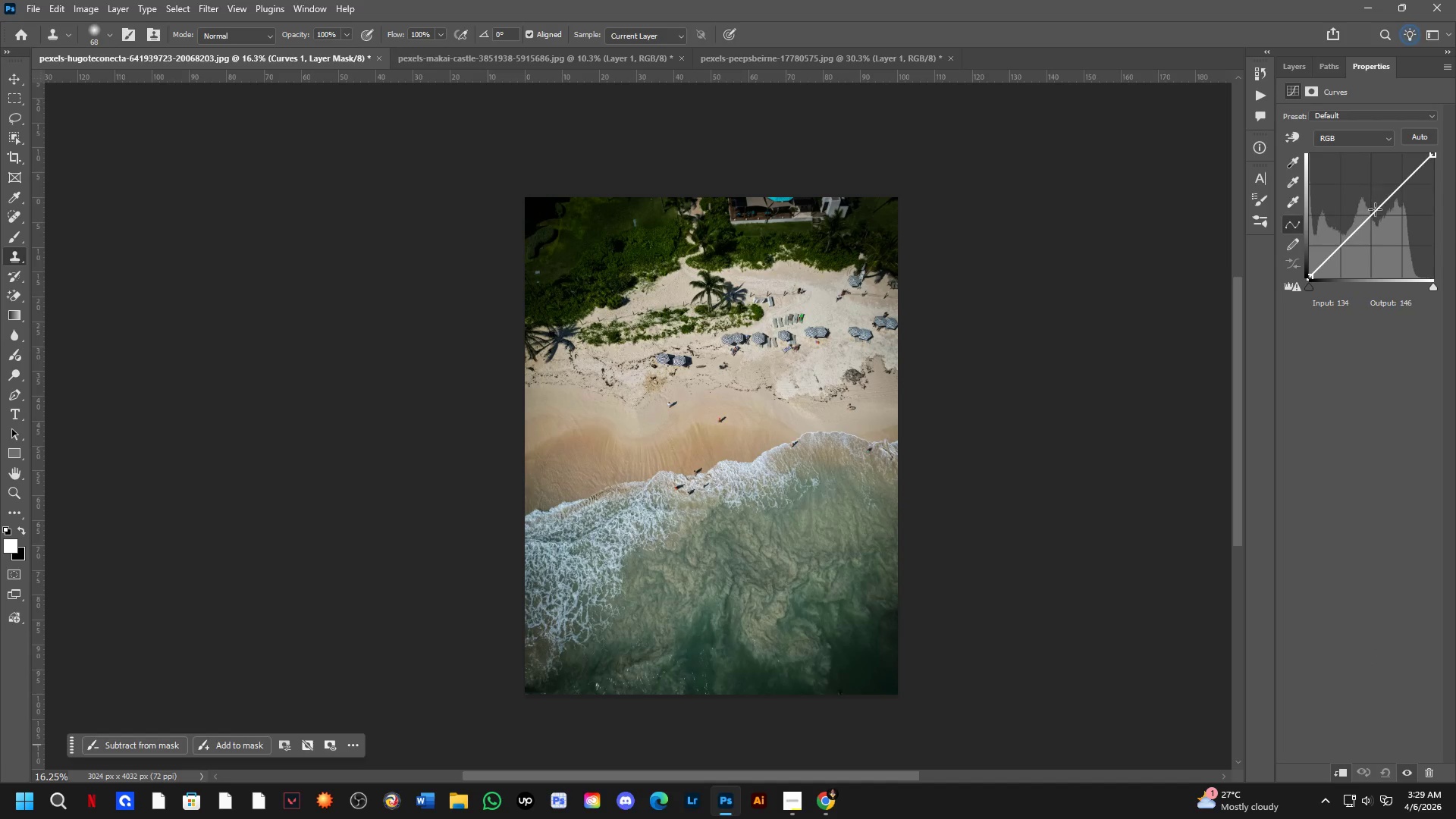 
left_click_drag(start_coordinate=[1375, 212], to_coordinate=[1372, 233])
 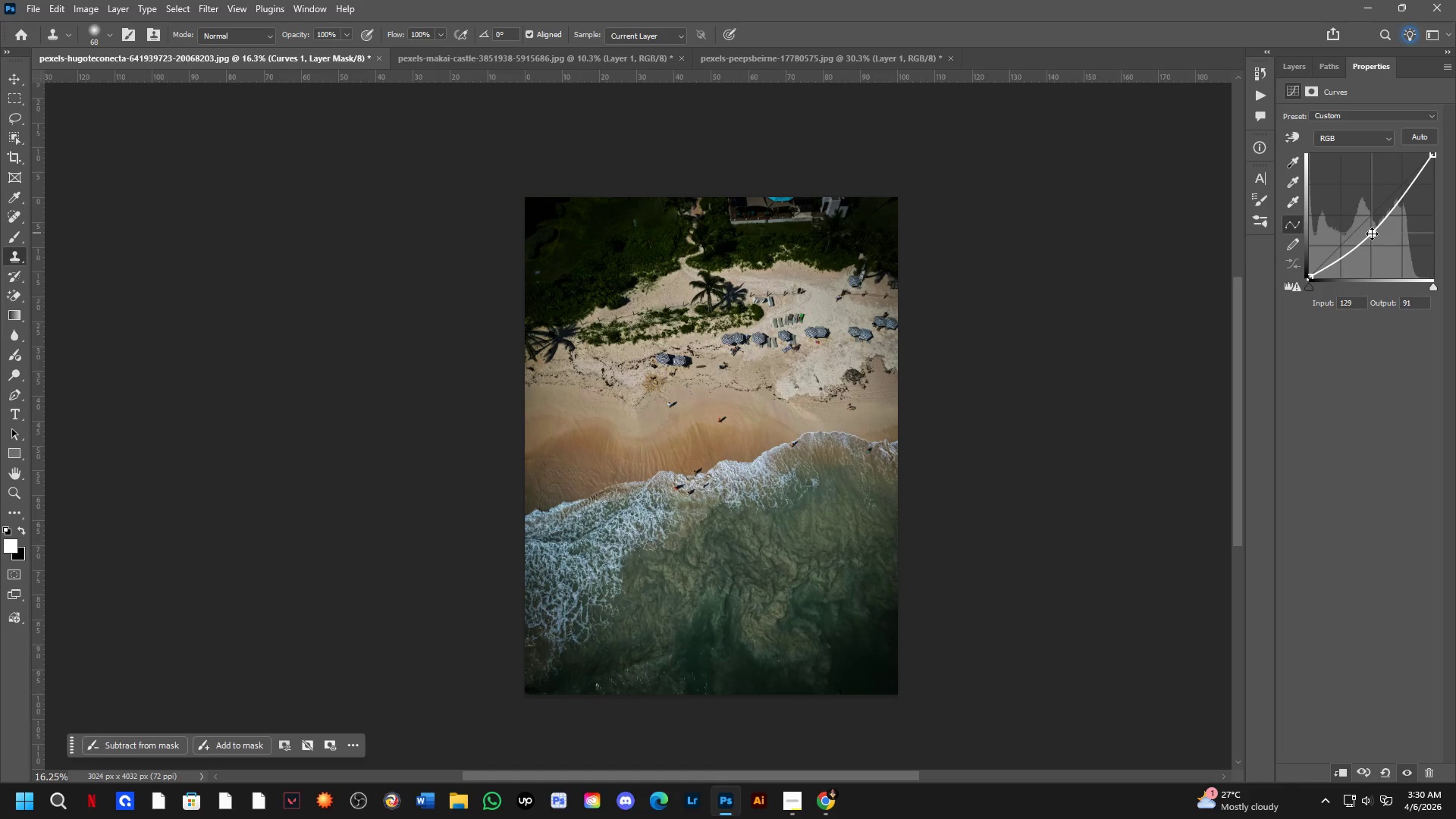 
key(Alt+AltLeft)
 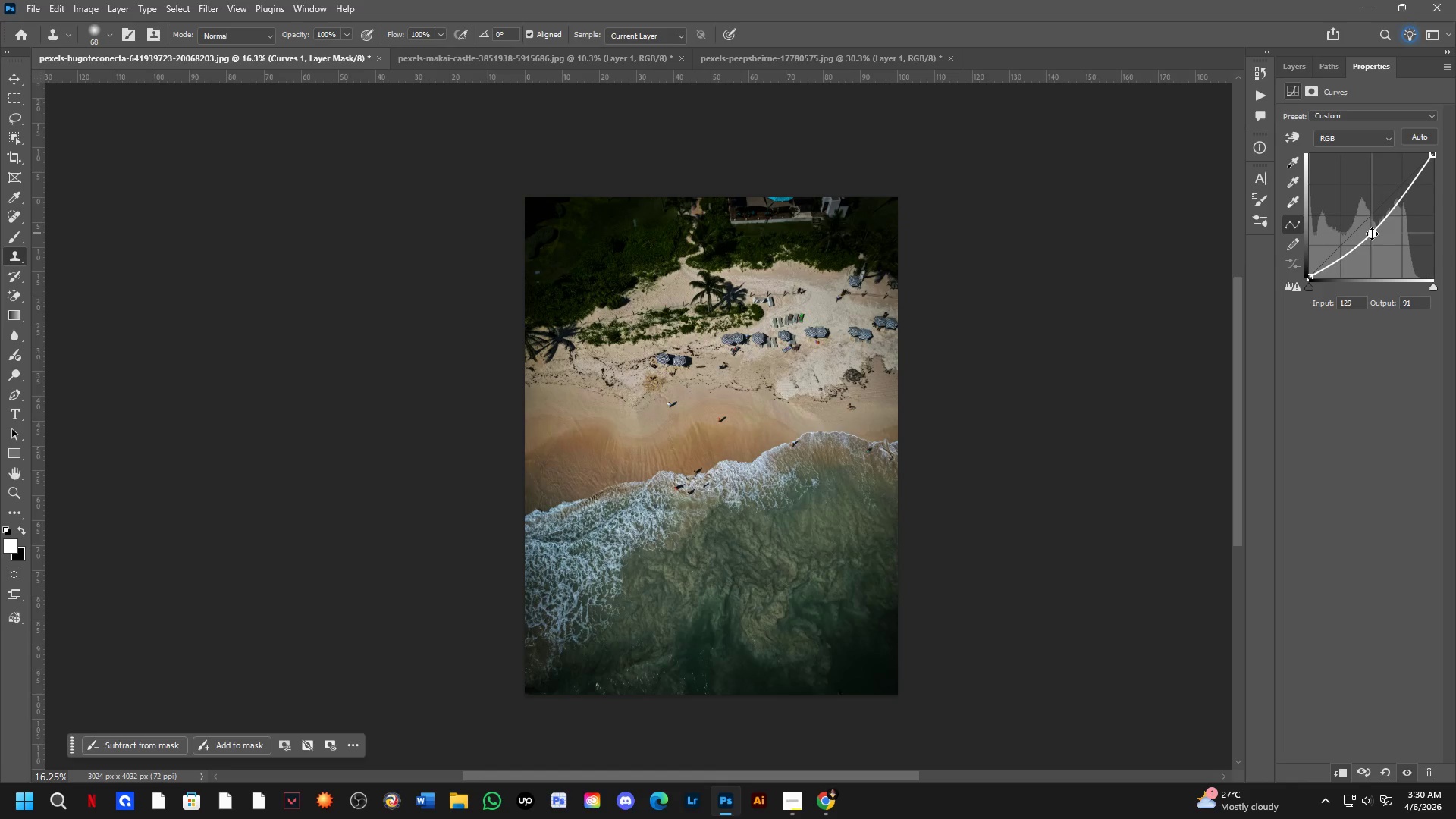 
key(Alt+Tab)